 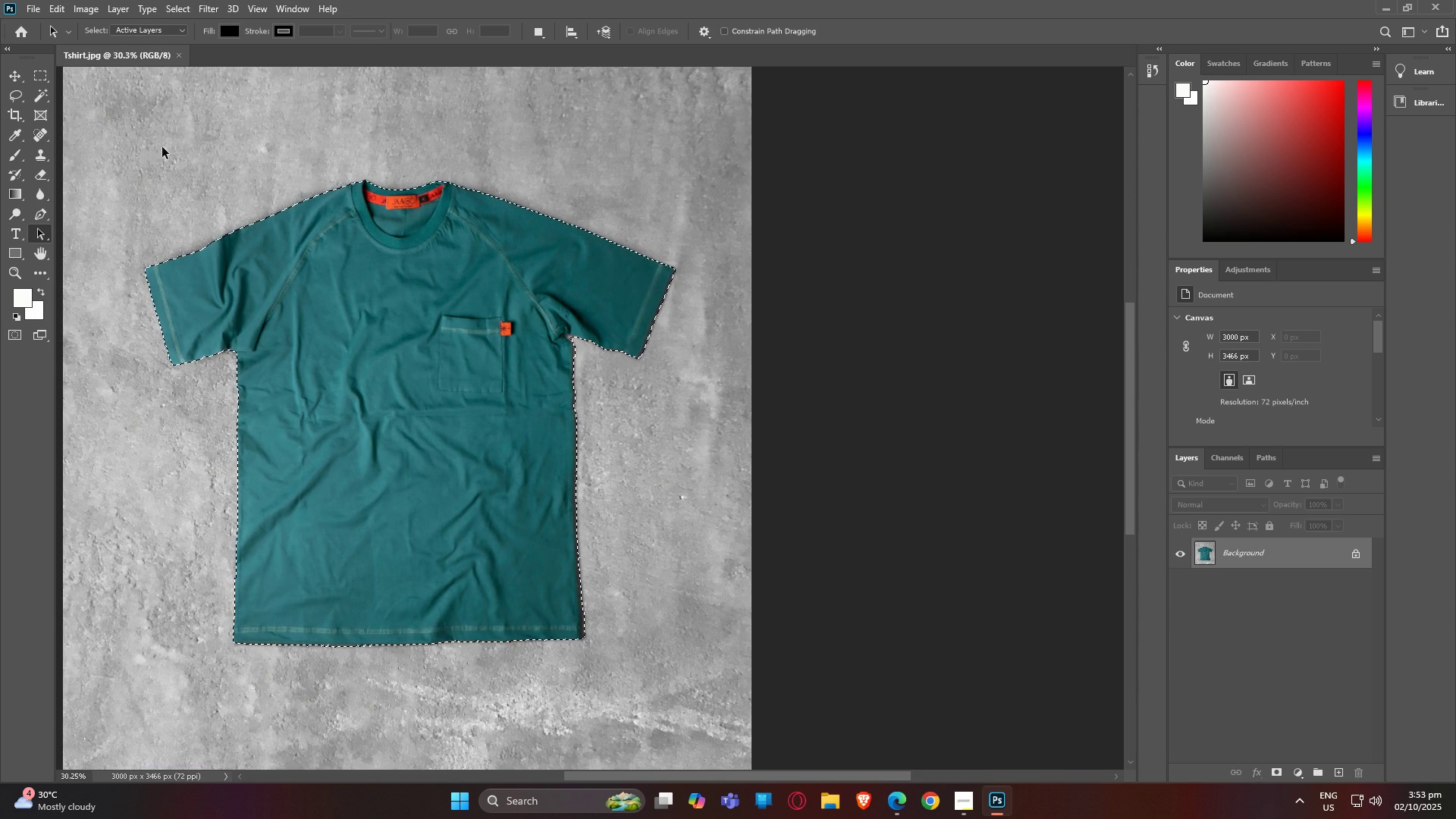 
left_click([171, 9])
 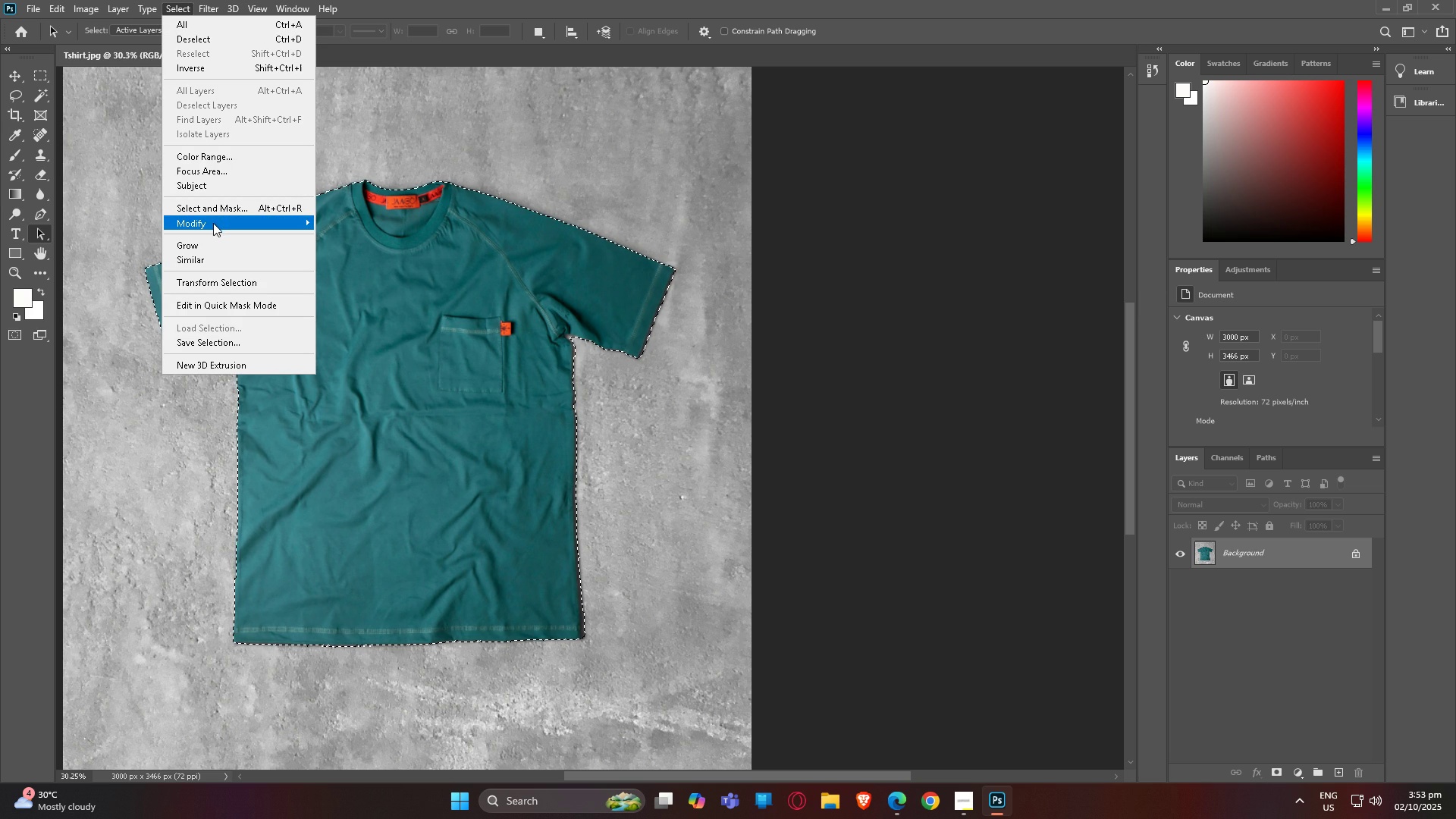 
left_click([213, 223])
 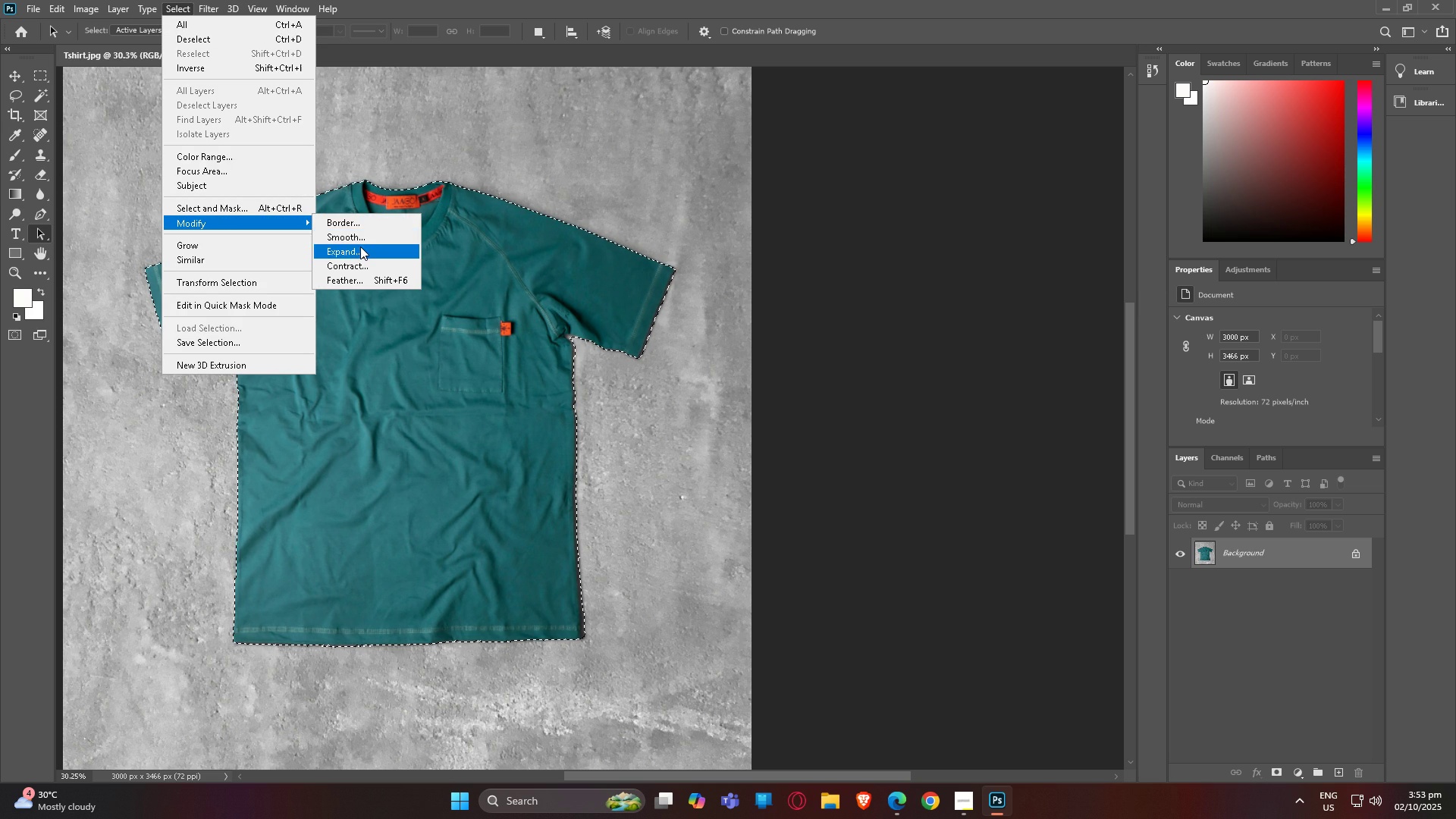 
left_click([360, 246])
 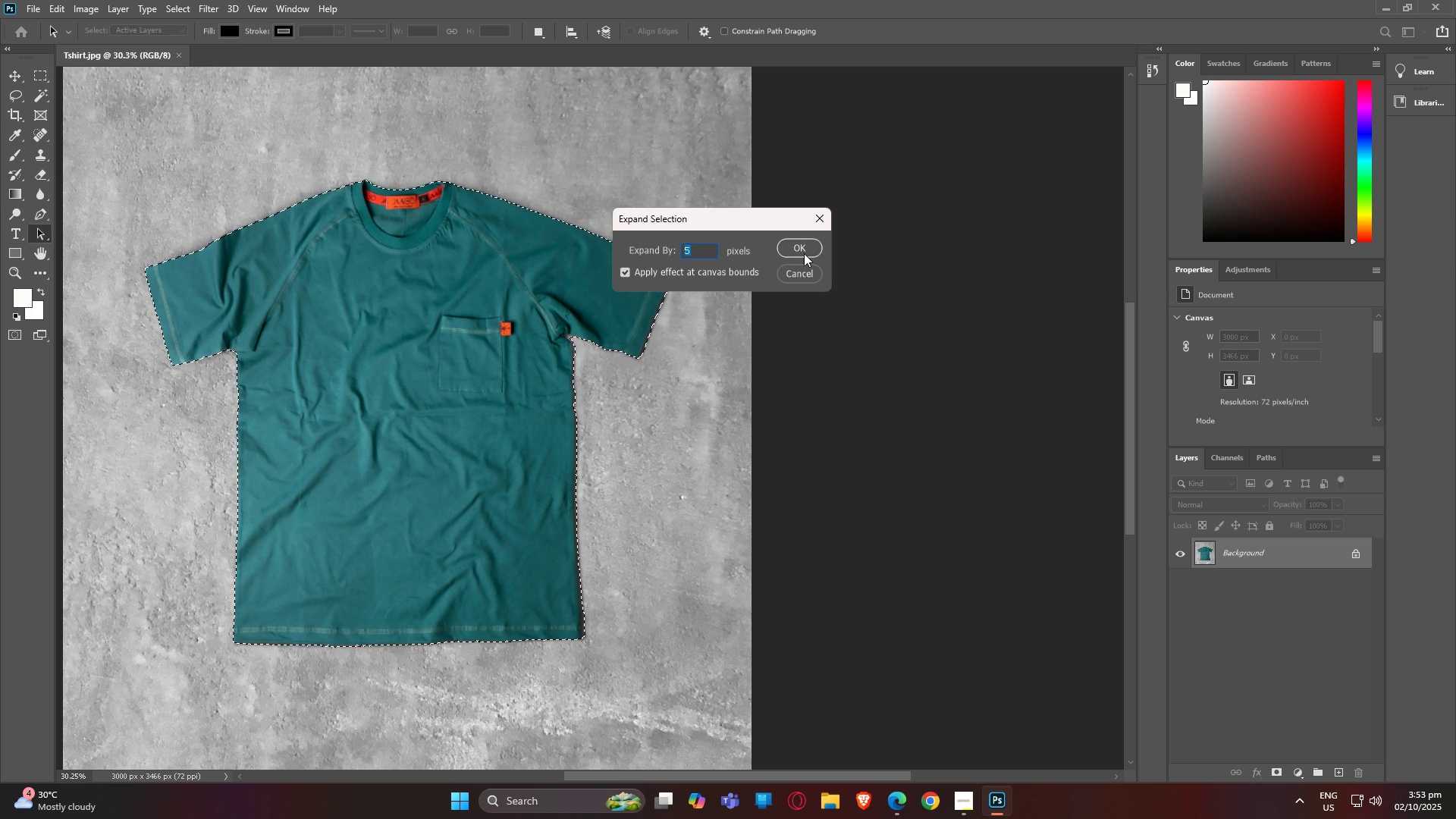 
left_click([804, 252])
 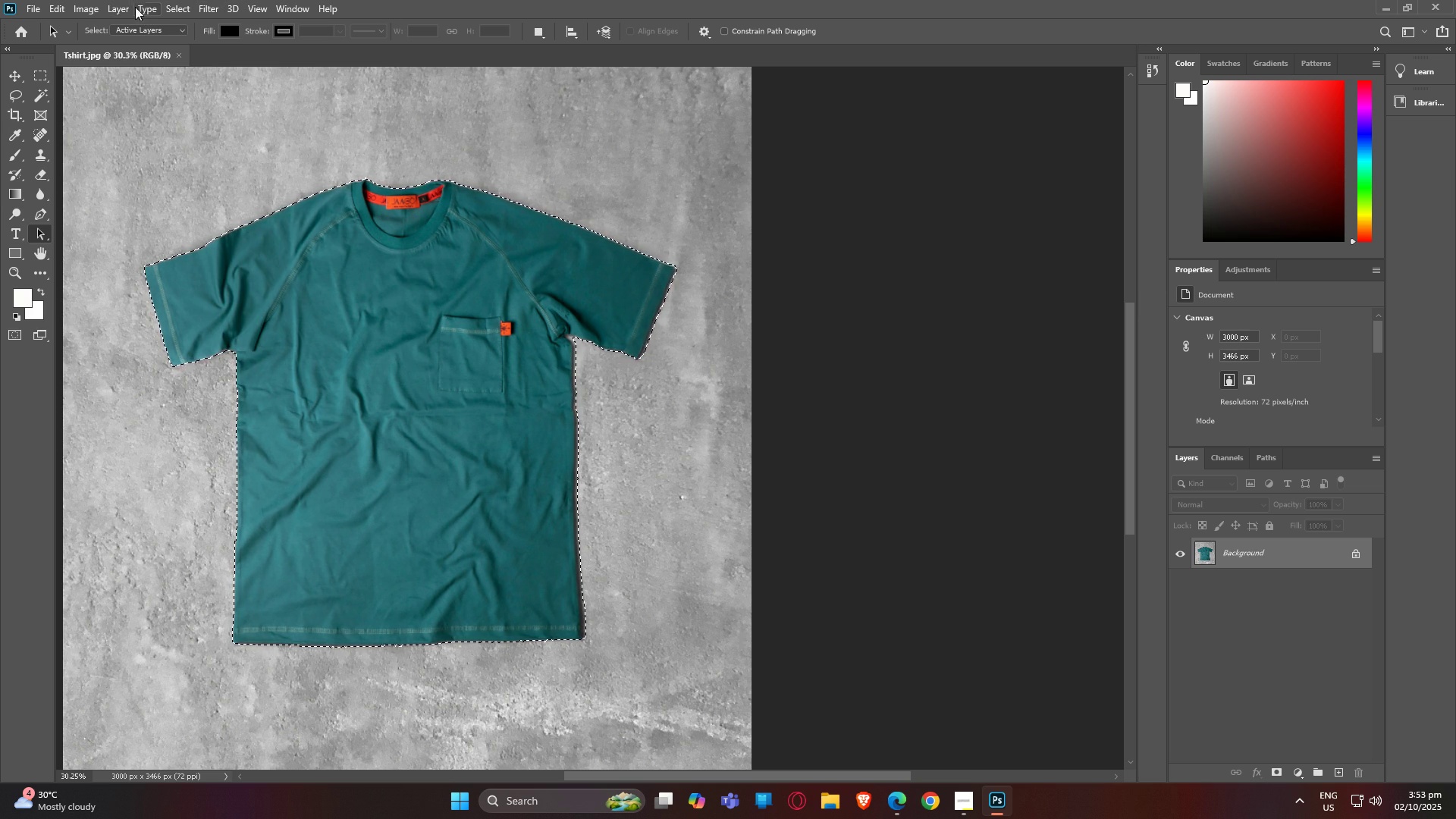 
wait(6.18)
 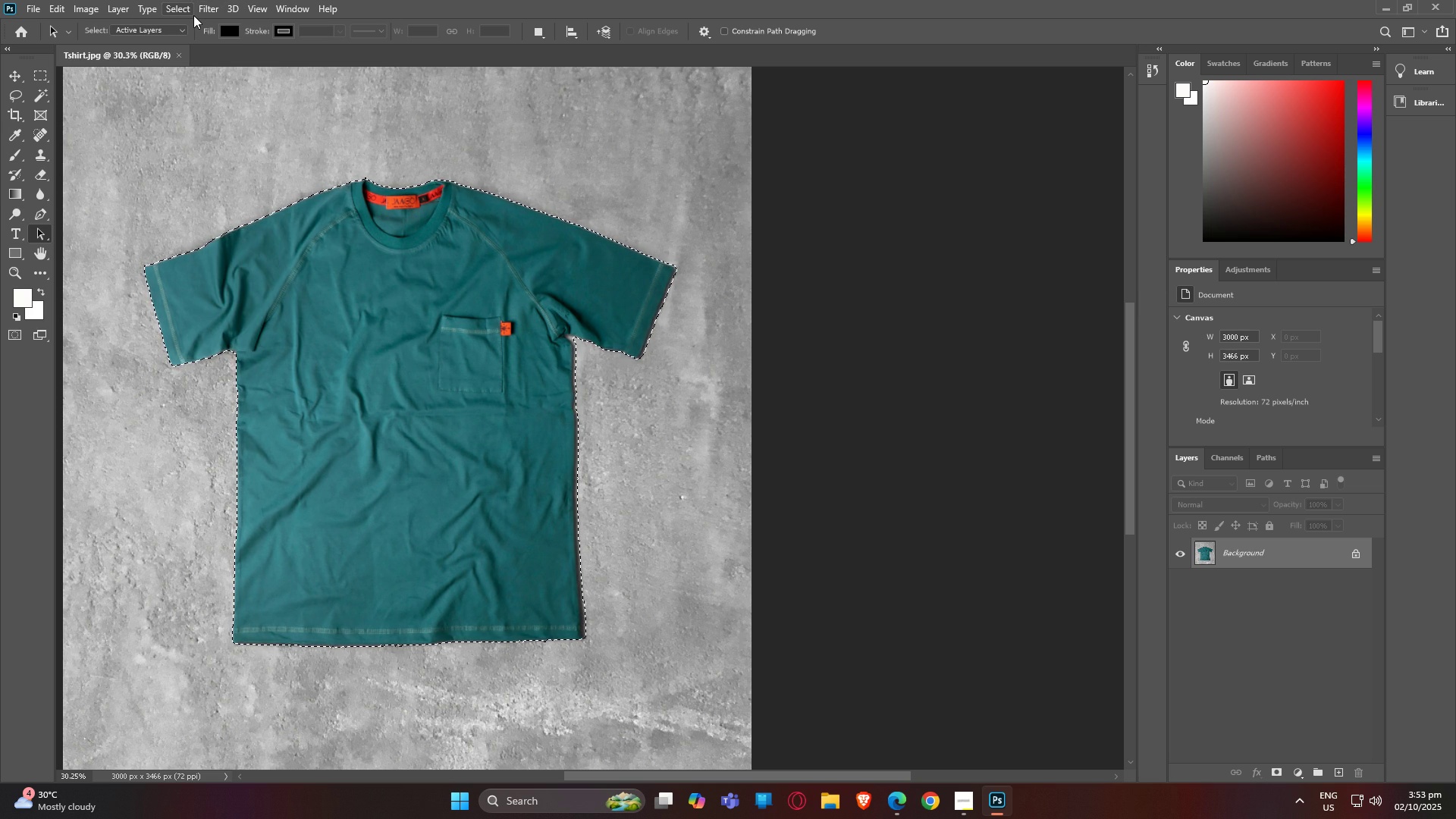 
left_click([171, 8])
 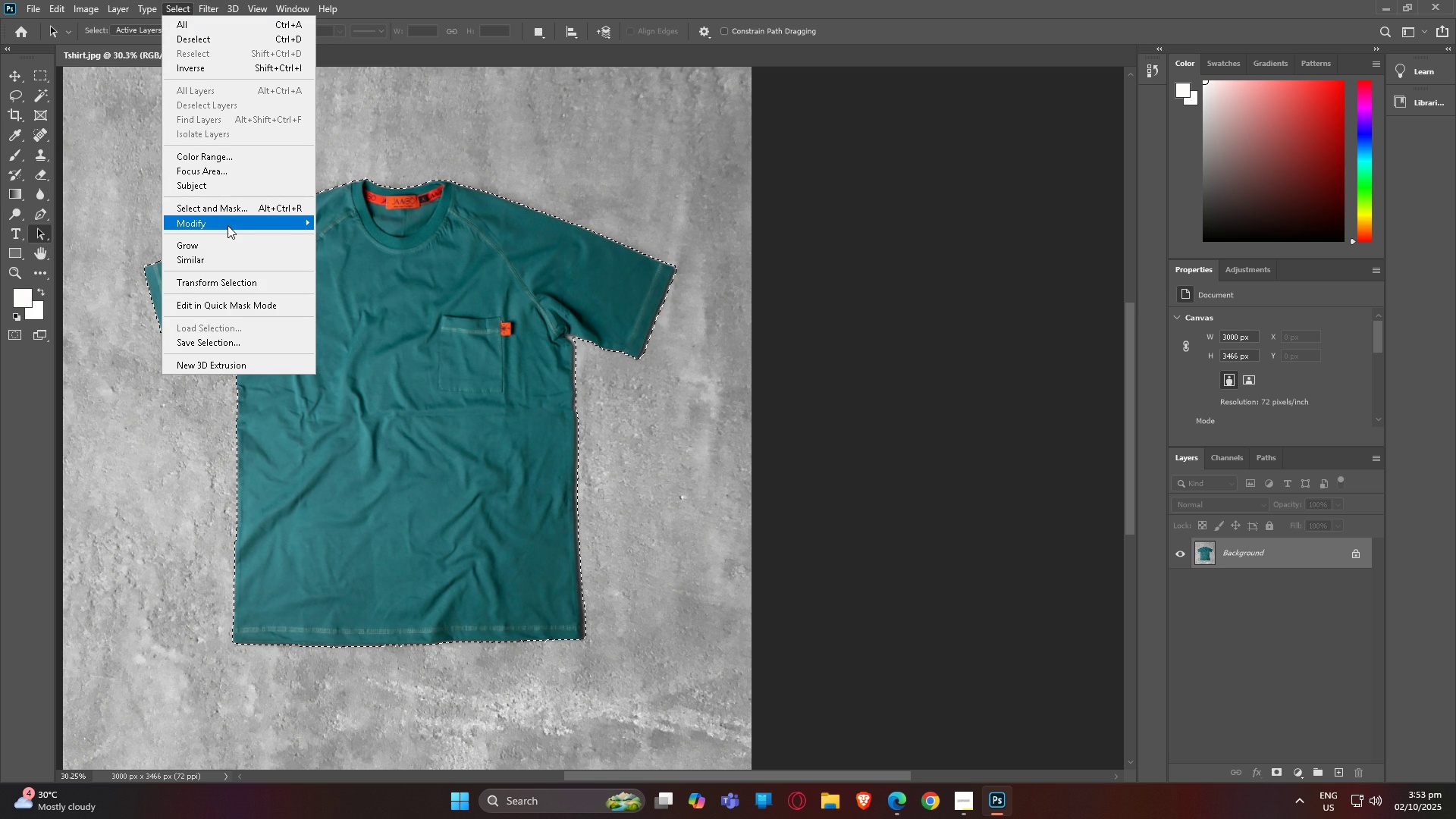 
left_click([228, 225])
 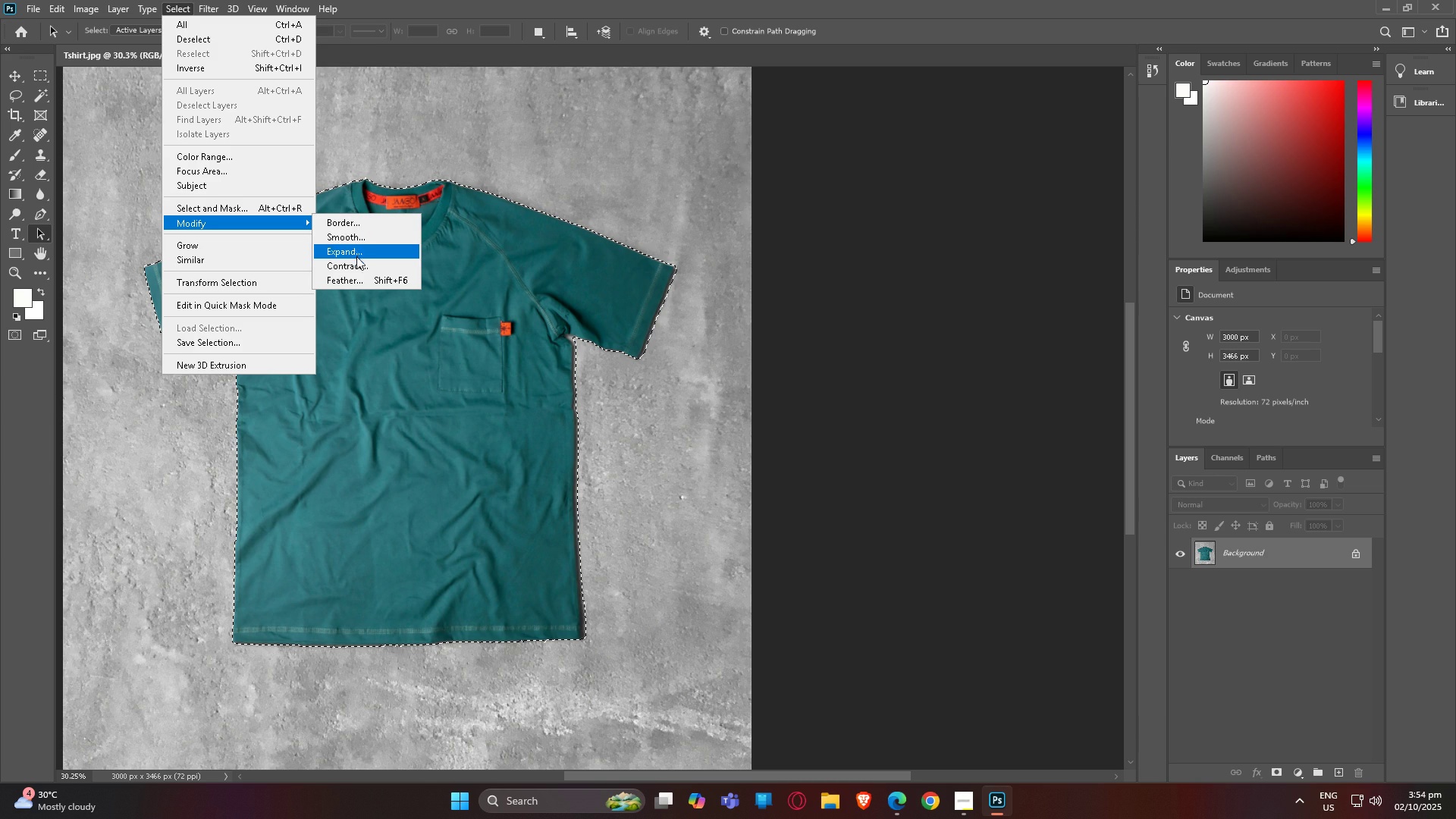 
left_click([364, 278])
 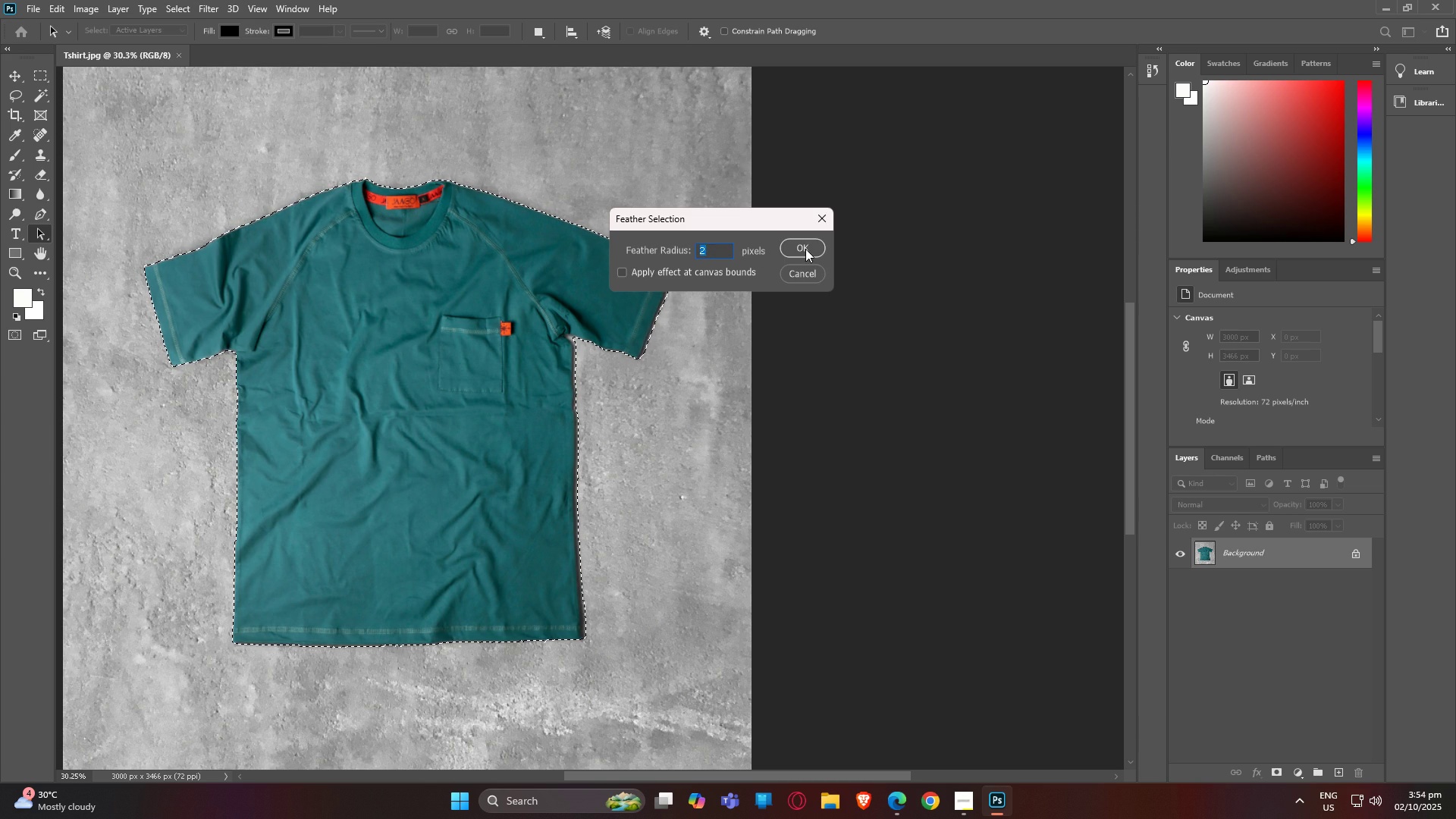 
left_click([805, 249])
 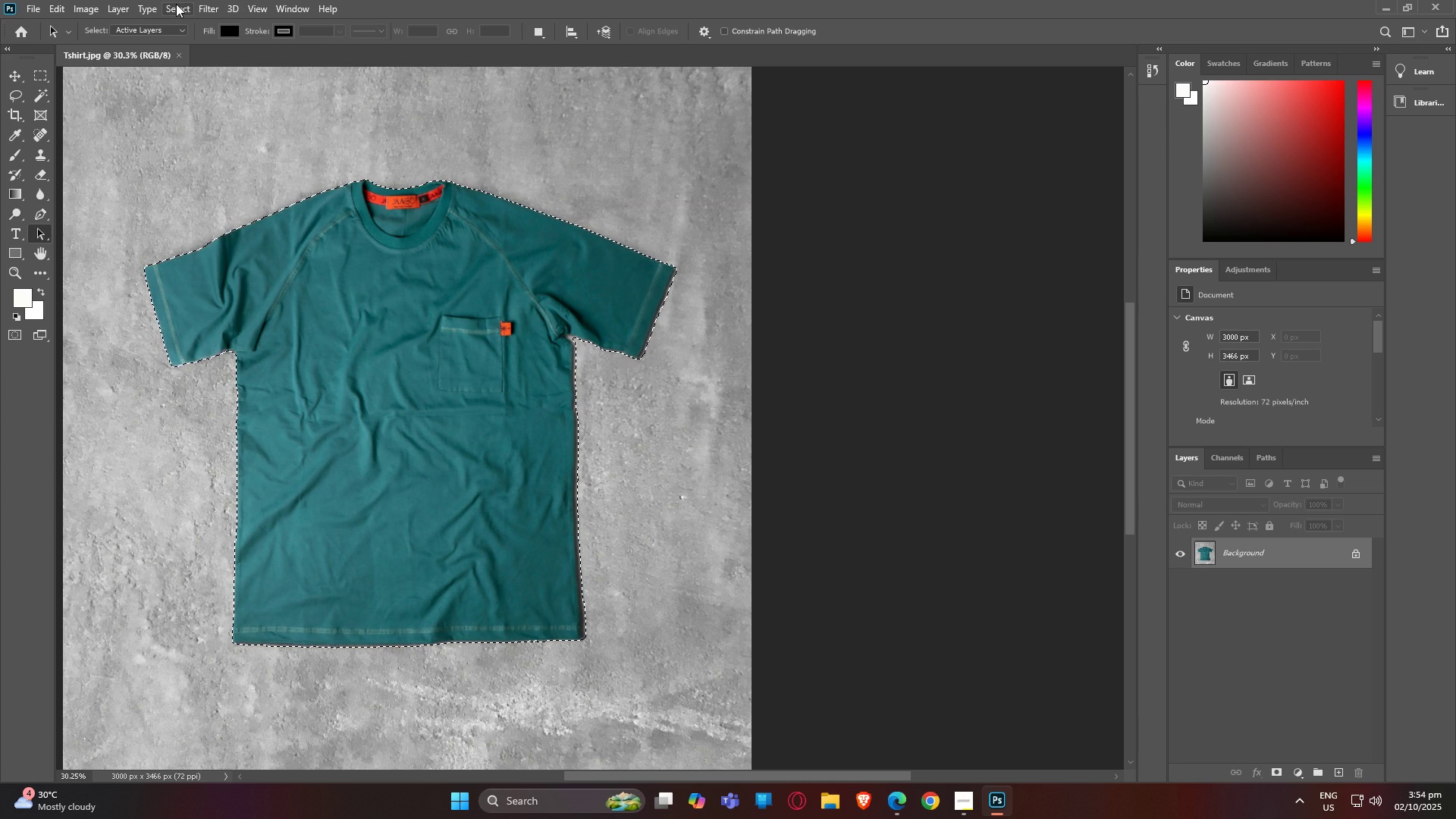 
left_click([176, 4])
 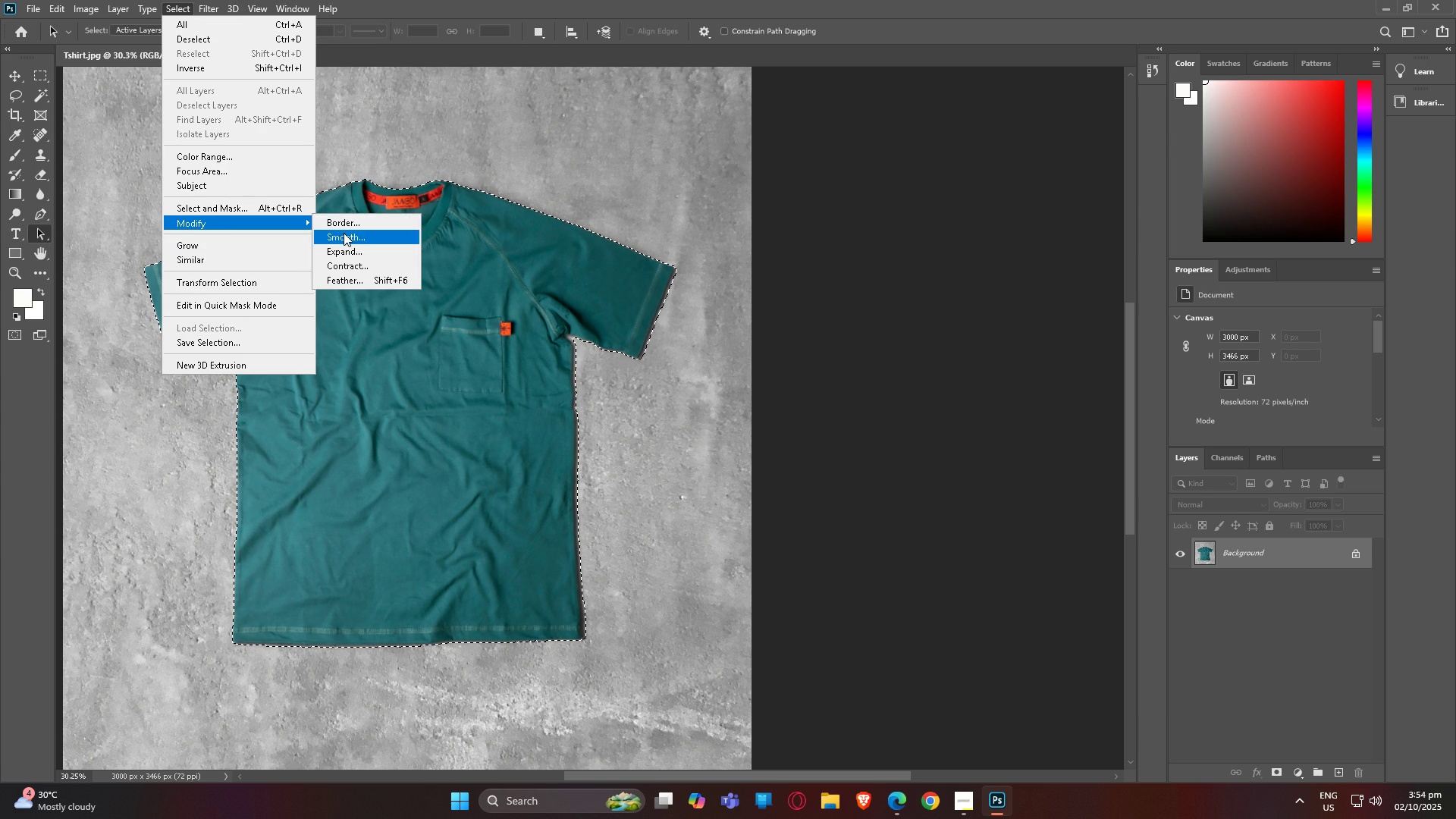 
left_click([354, 253])
 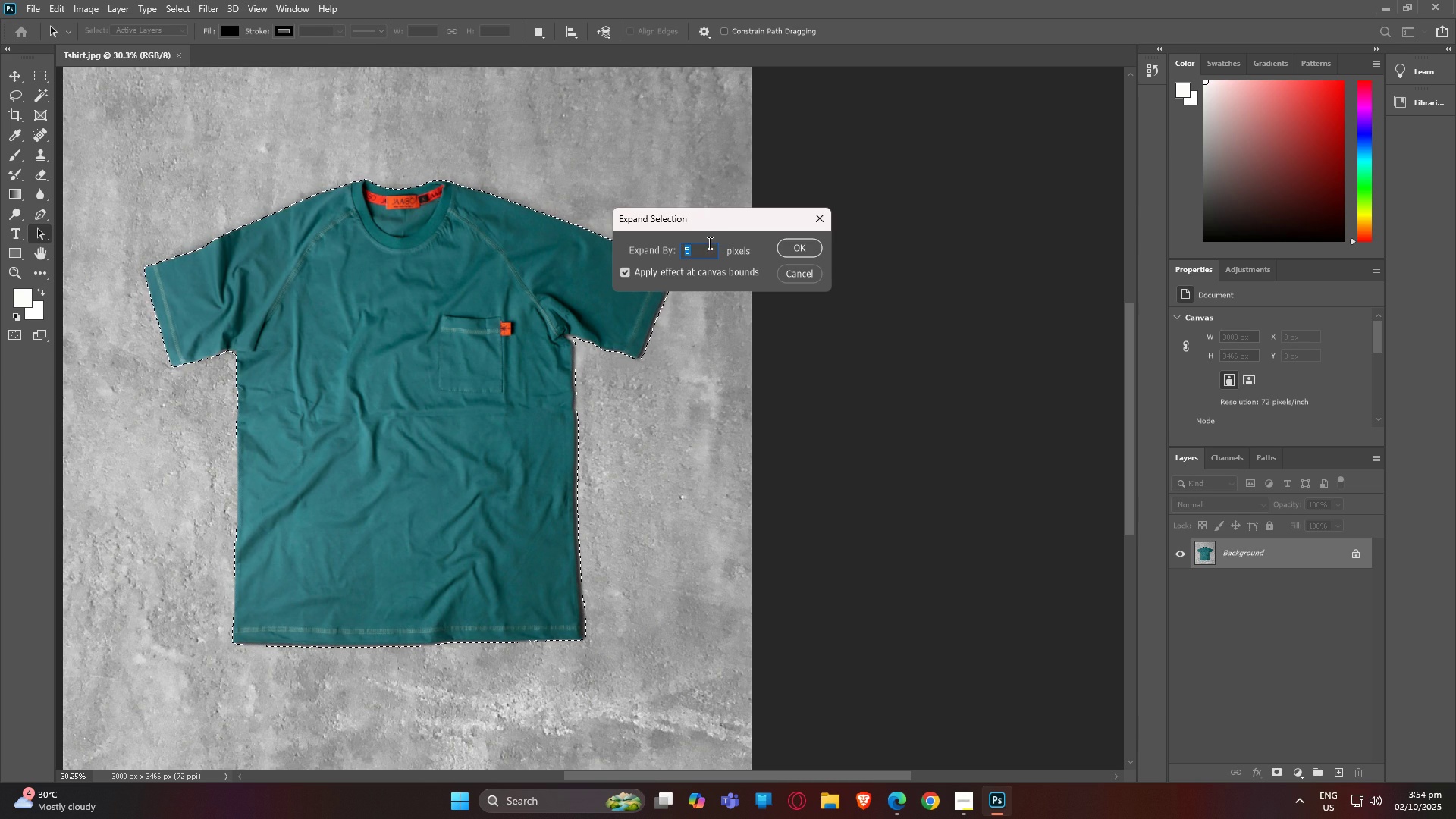 
key(2)
 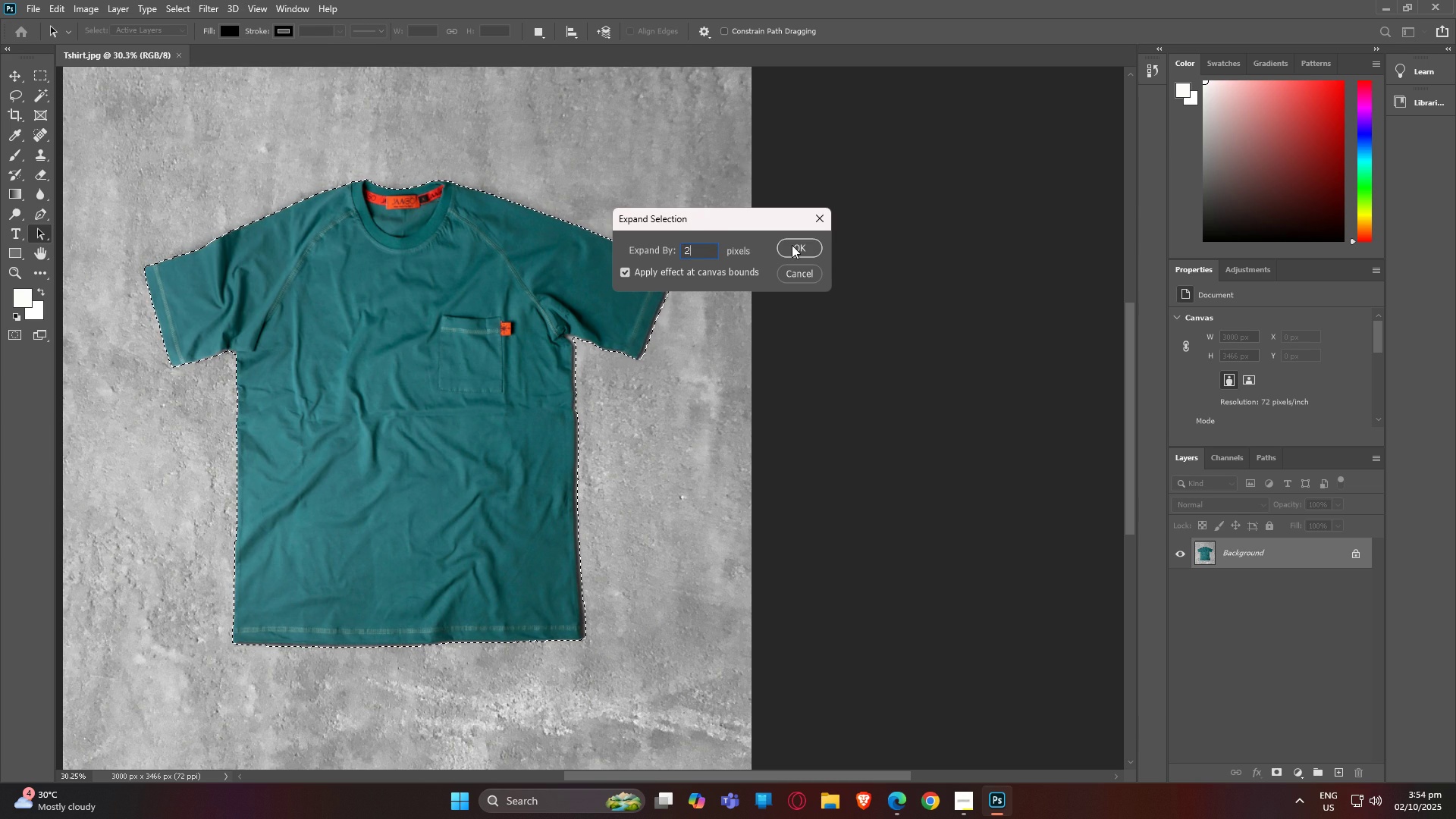 
left_click([792, 245])
 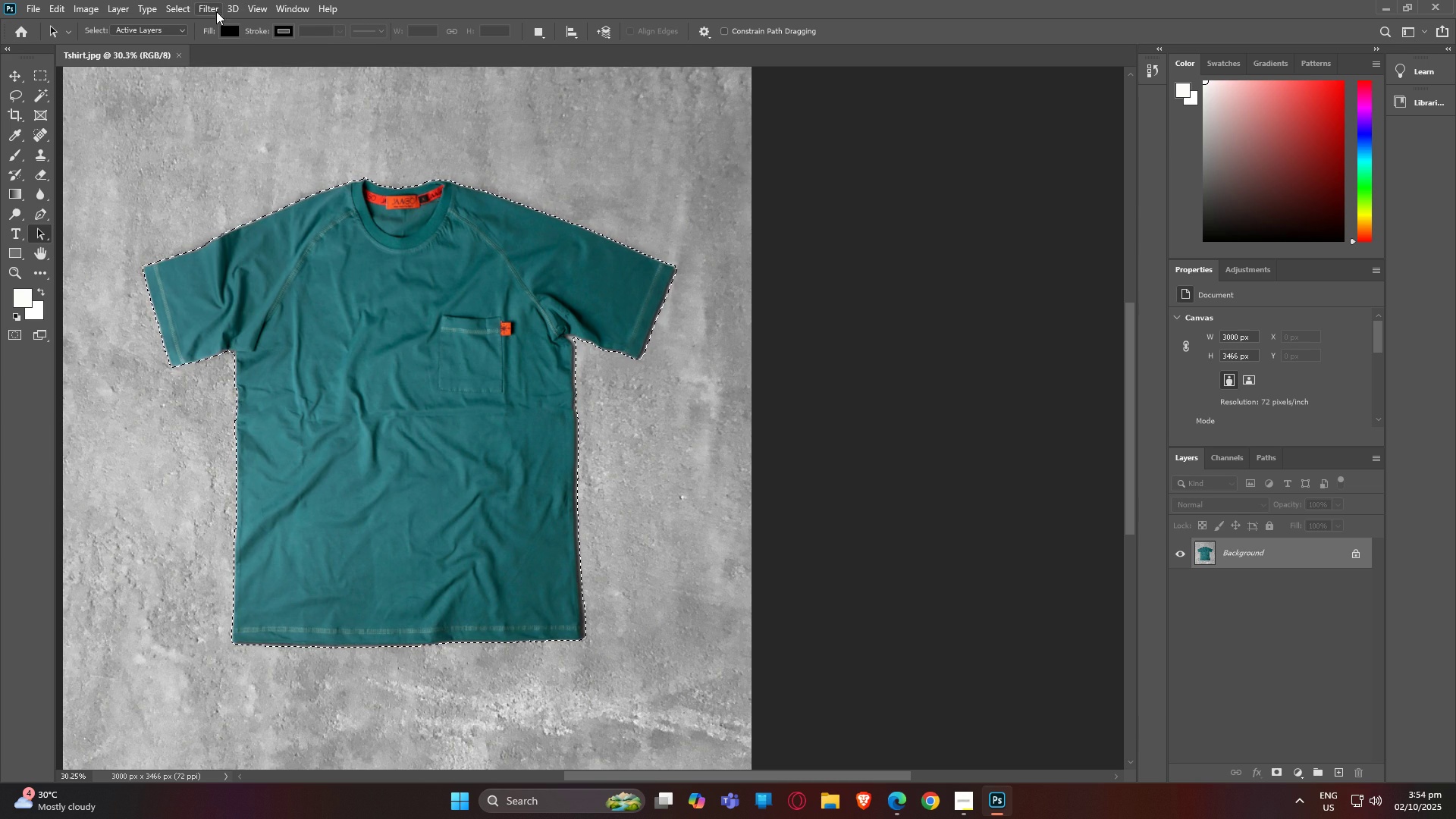 
left_click([177, 3])
 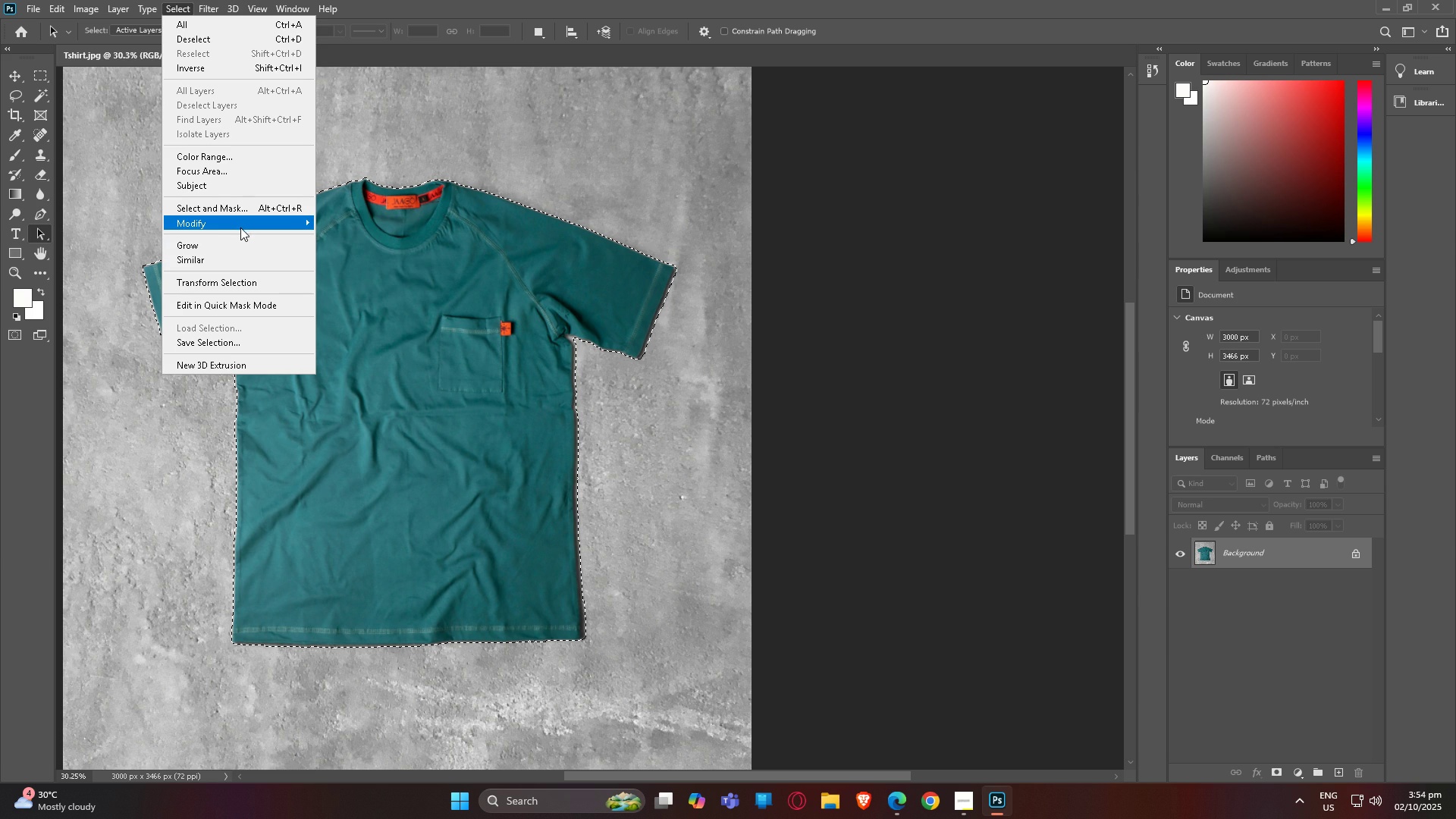 
left_click([240, 227])
 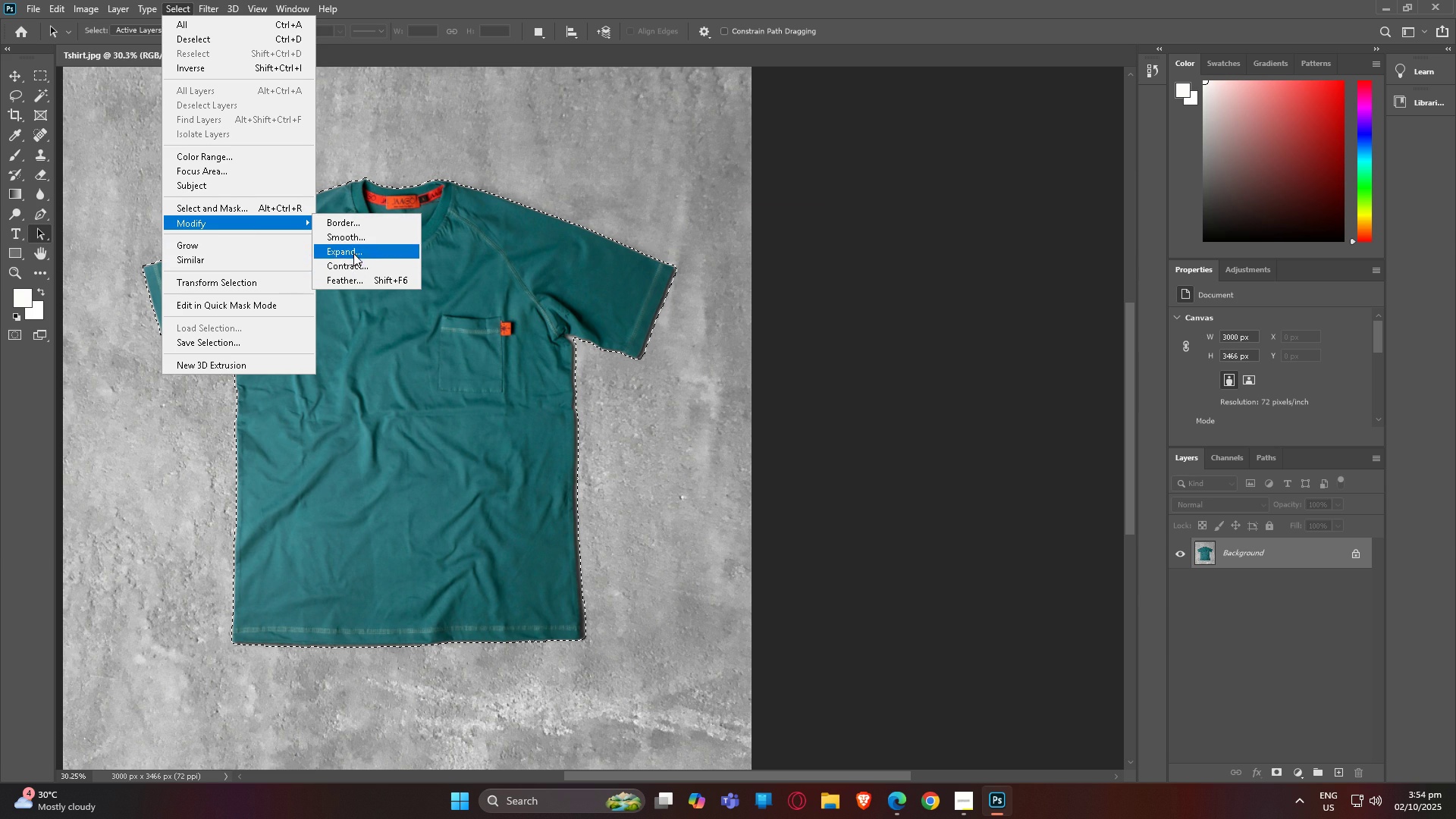 
left_click([353, 252])
 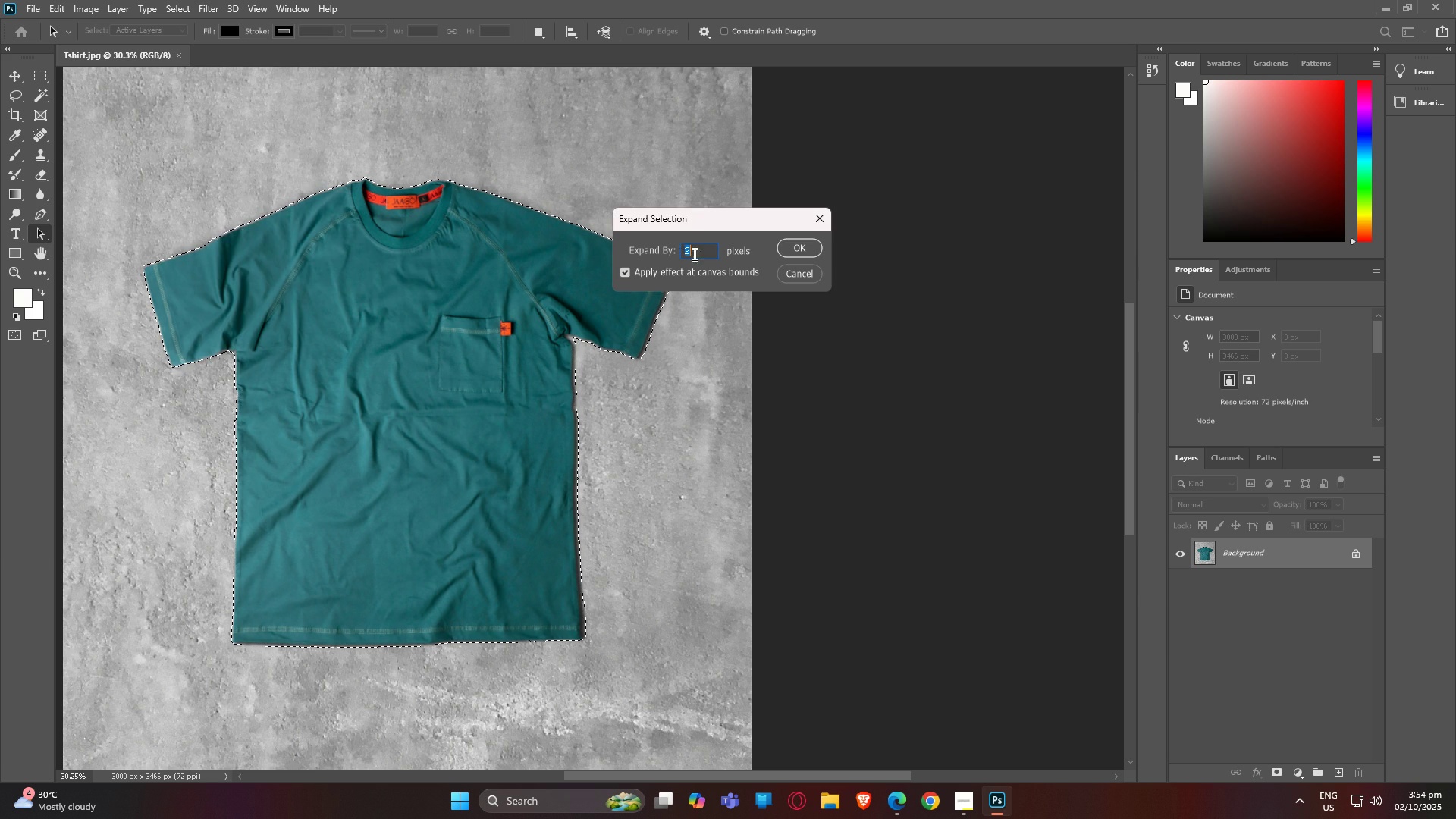 
key(5)
 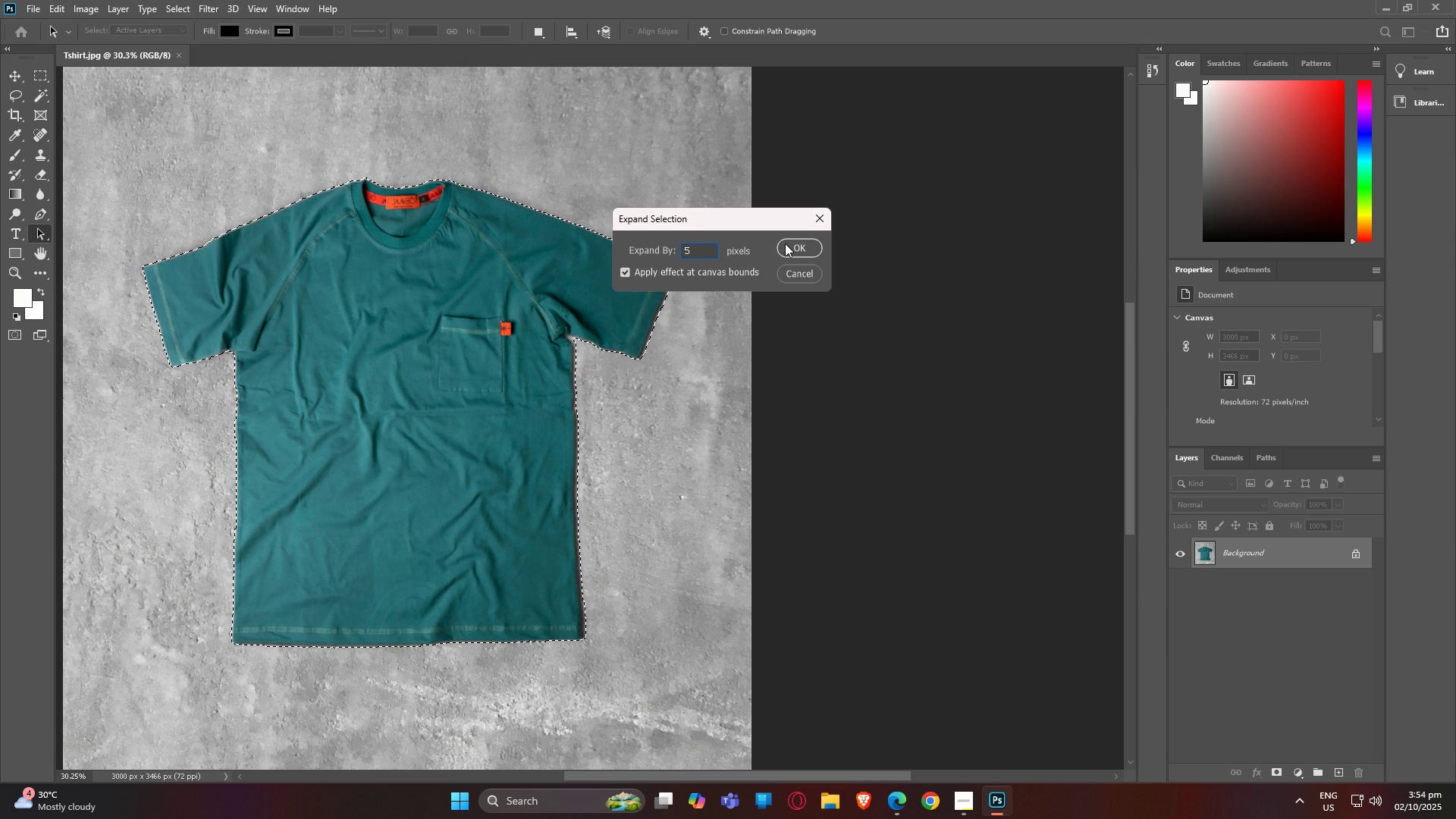 
left_click([799, 246])
 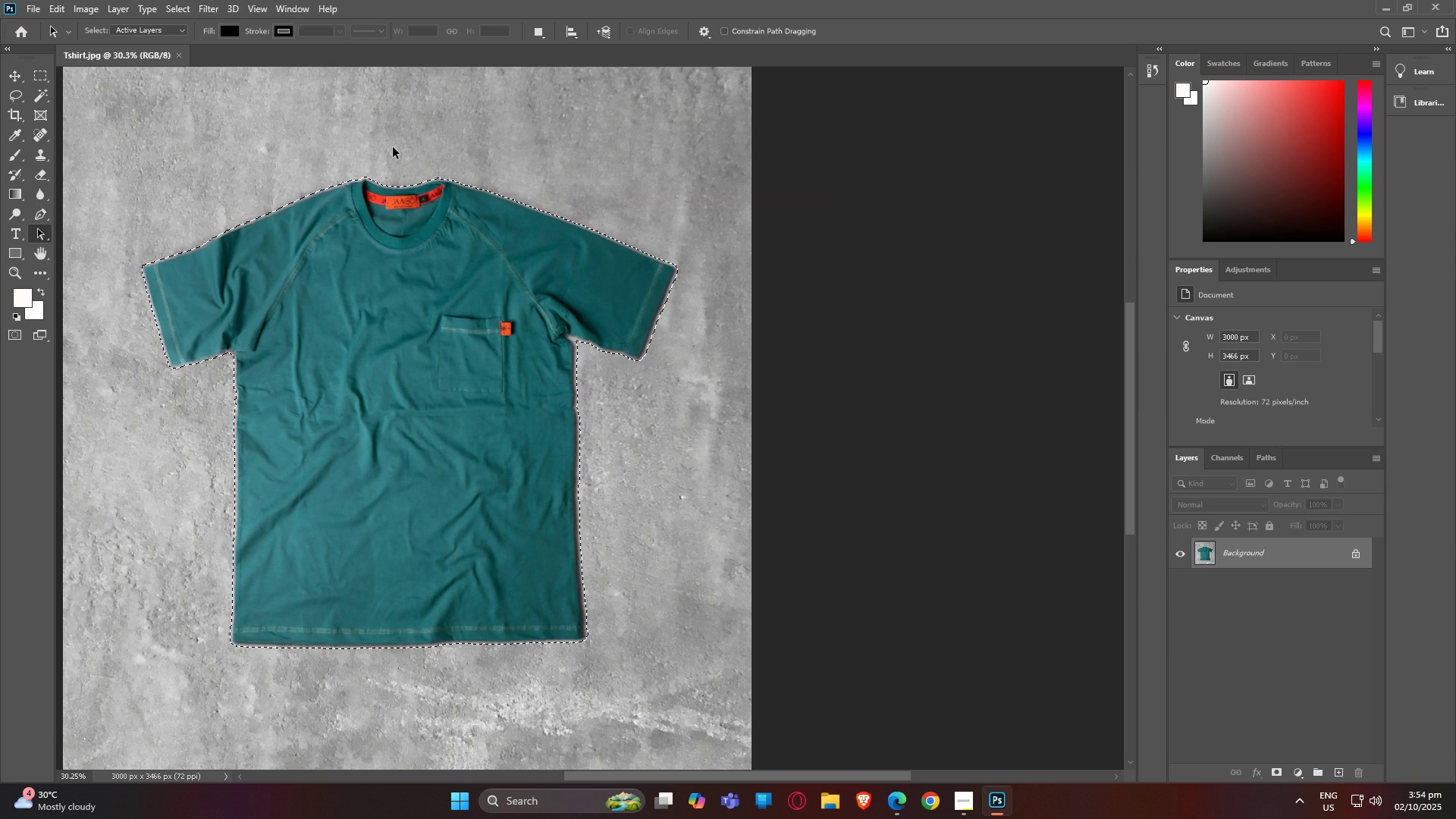 
wait(6.3)
 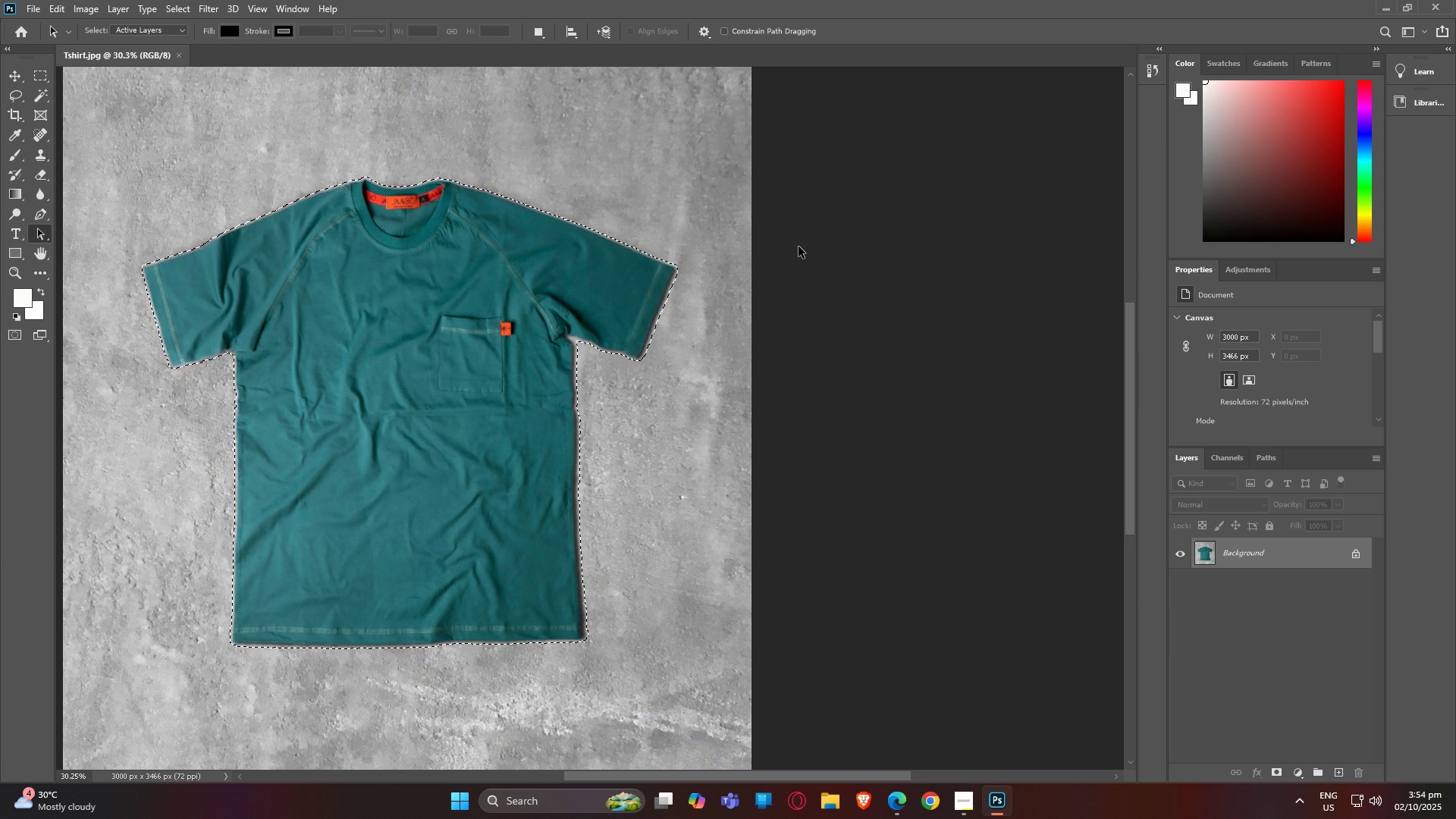 
left_click([1276, 770])